 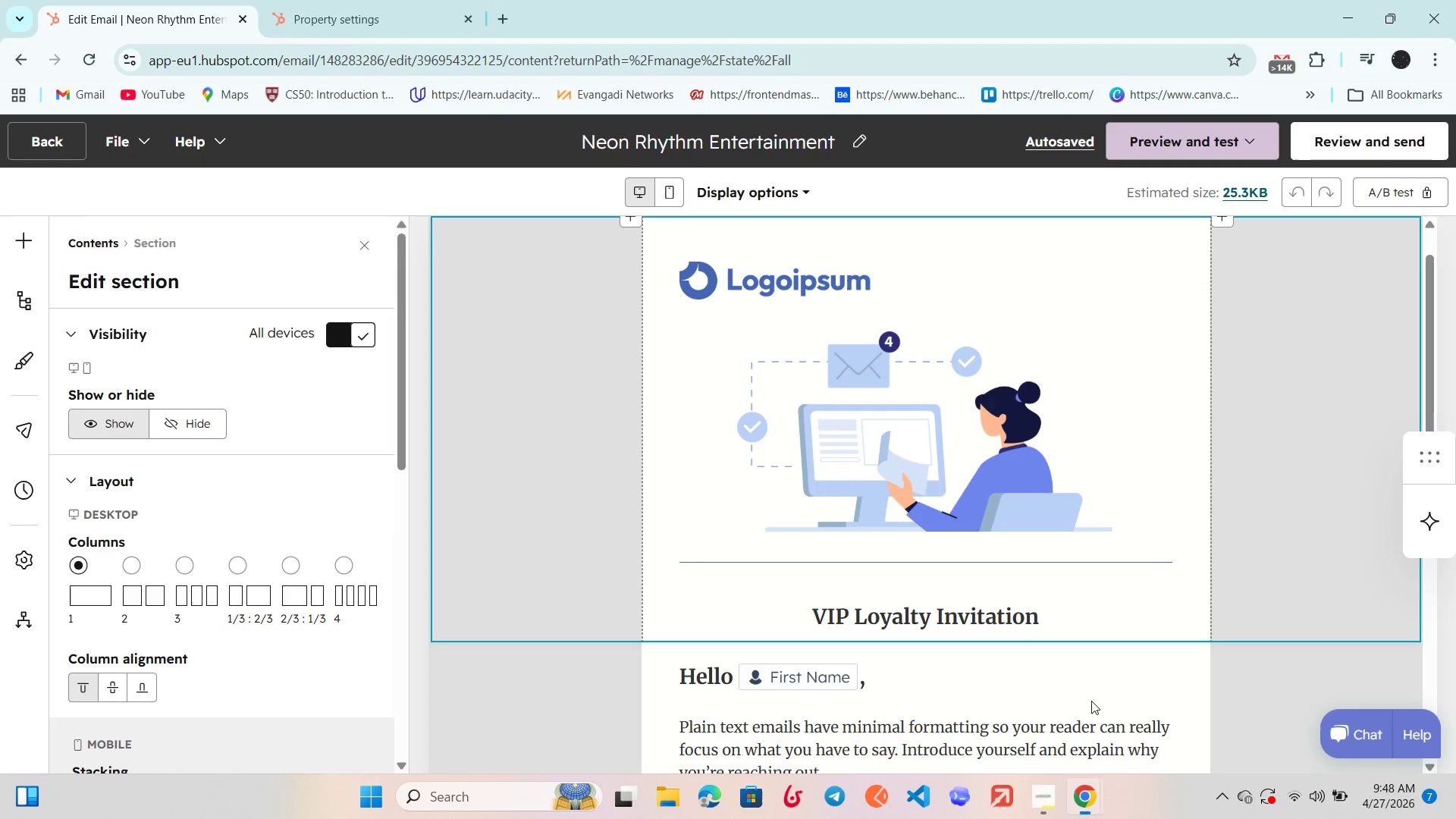 
scroll: coordinate [766, 498], scroll_direction: down, amount: 2.0
 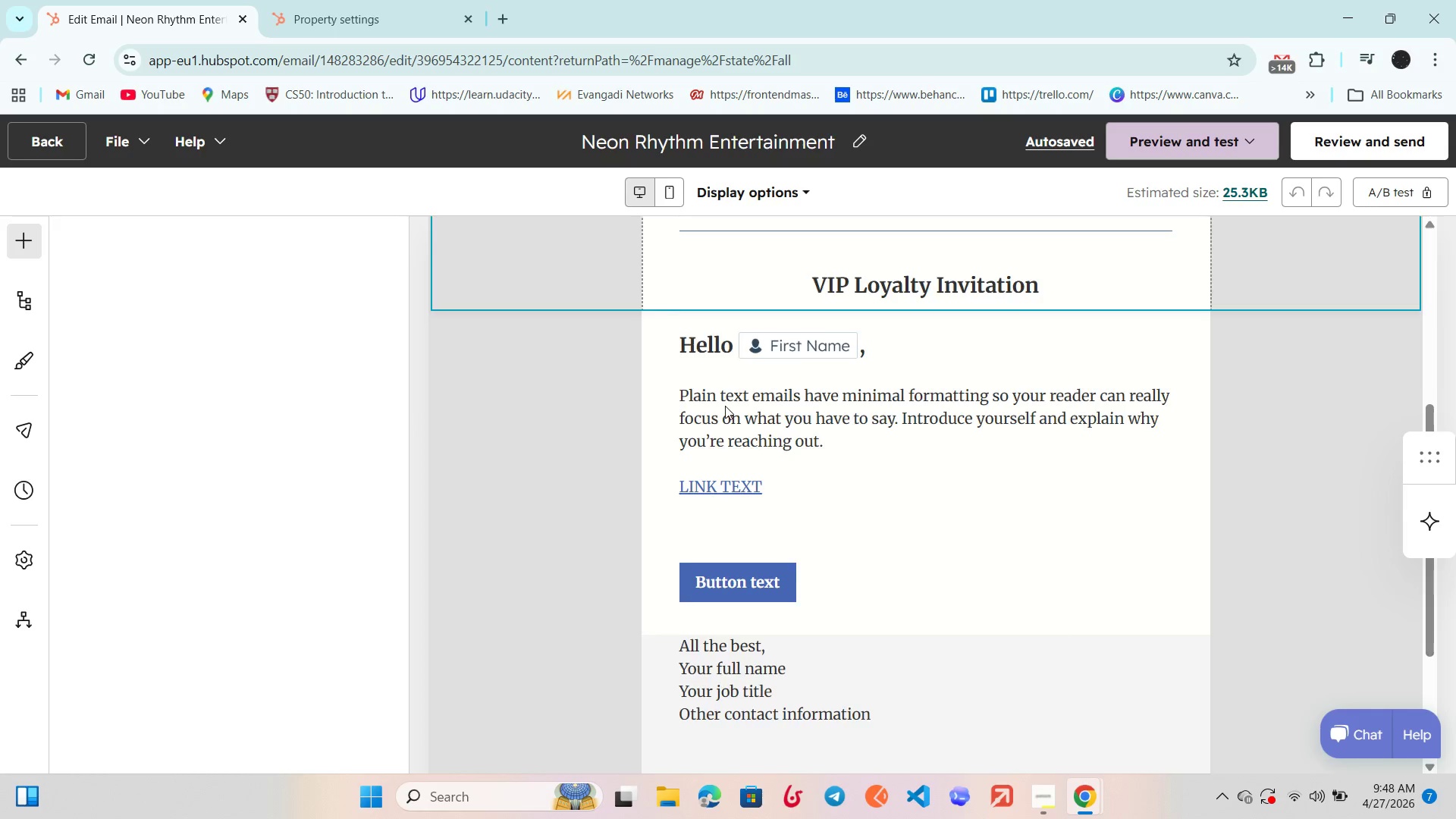 
double_click([725, 406])
 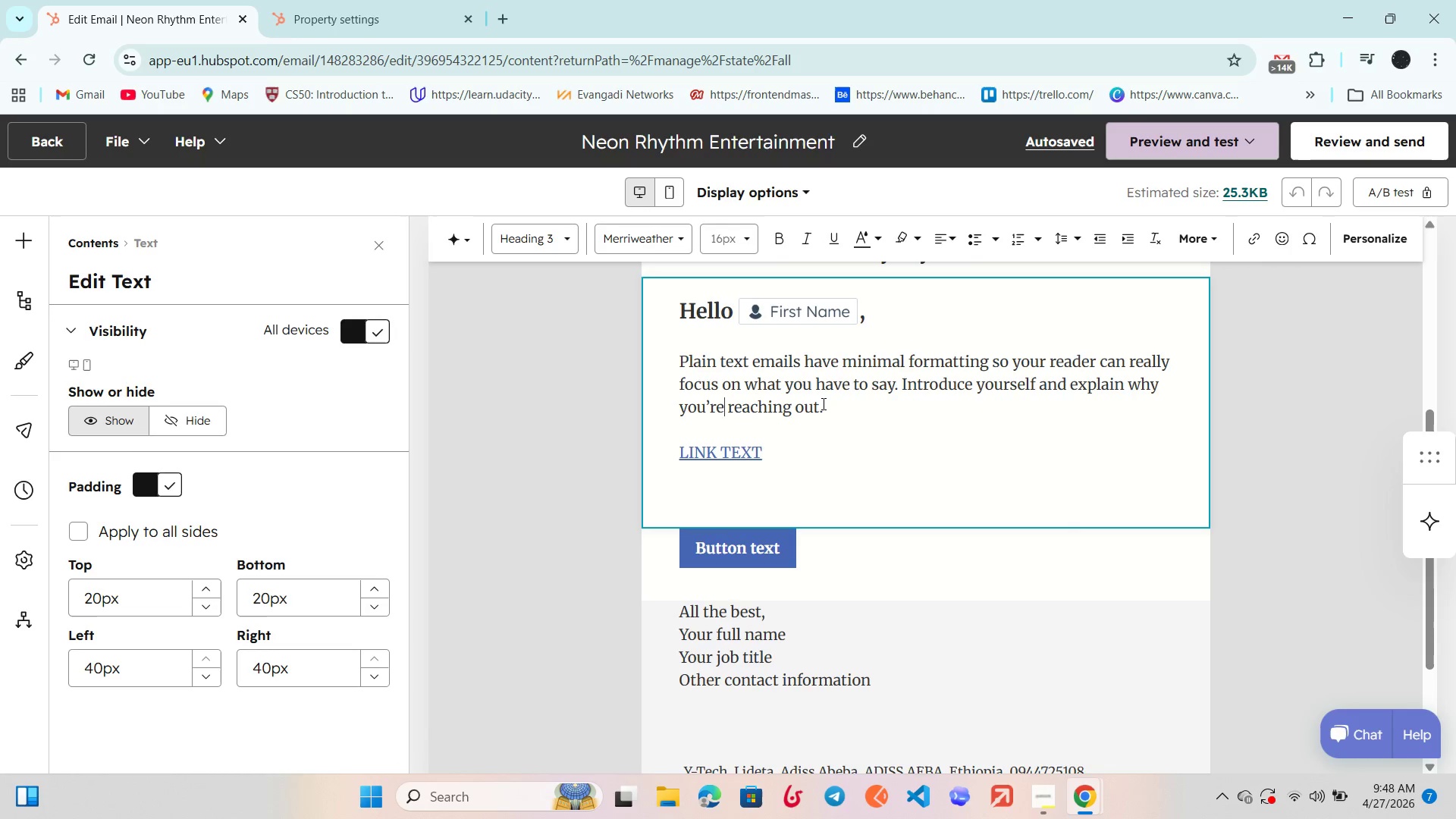 
left_click_drag(start_coordinate=[822, 403], to_coordinate=[733, 371])
 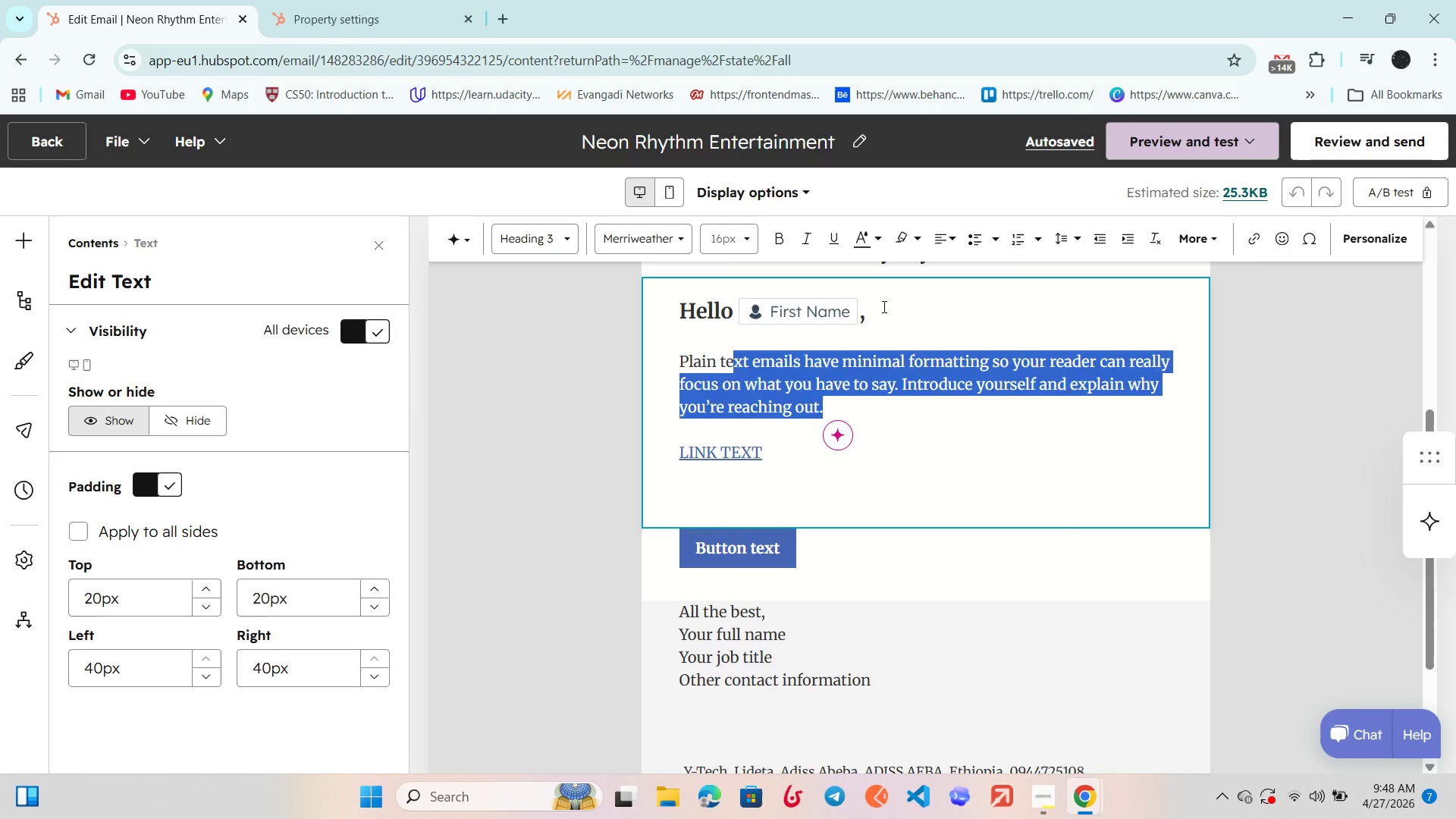 
left_click([882, 307])
 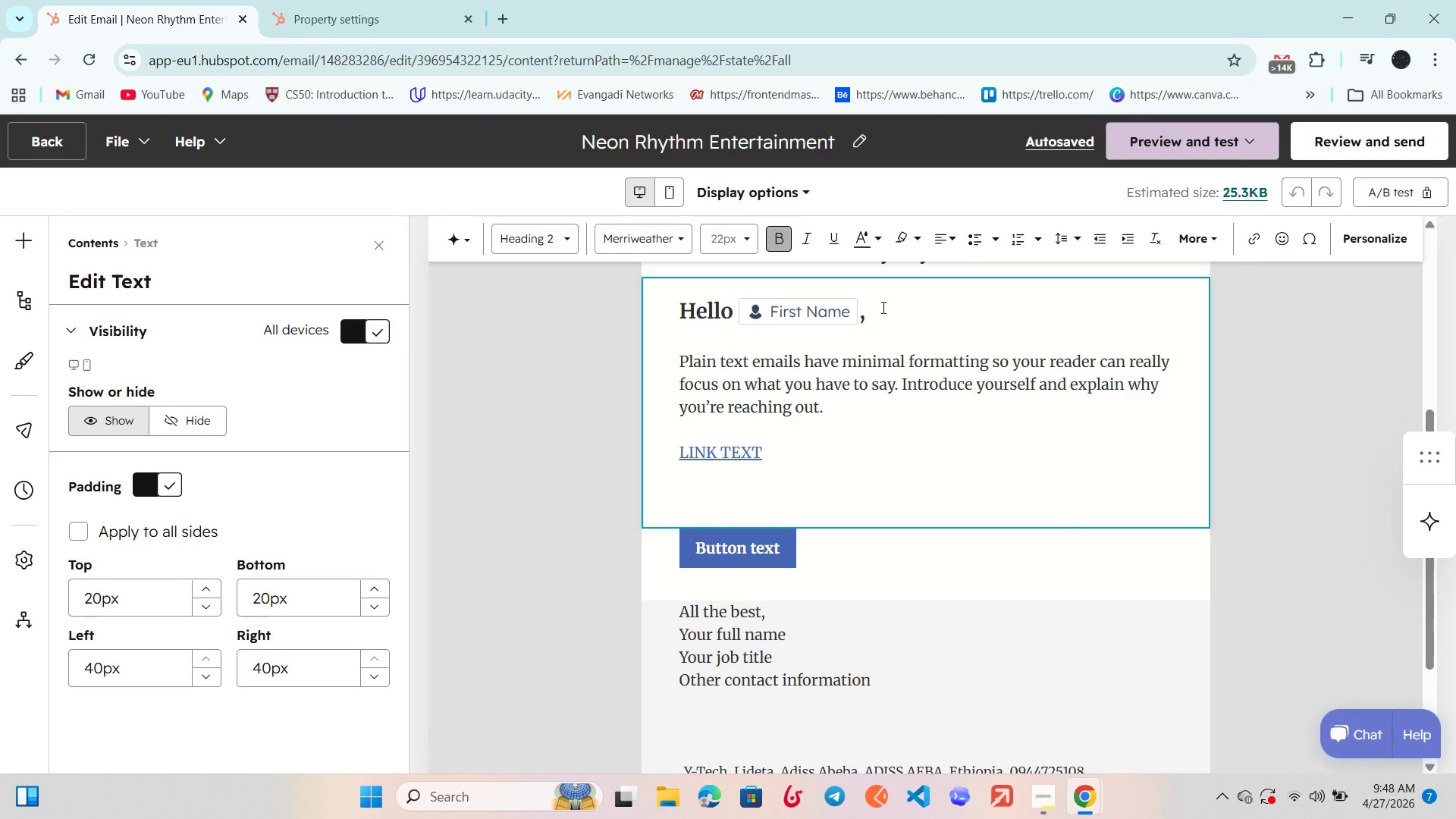 
type(Companys Name)
 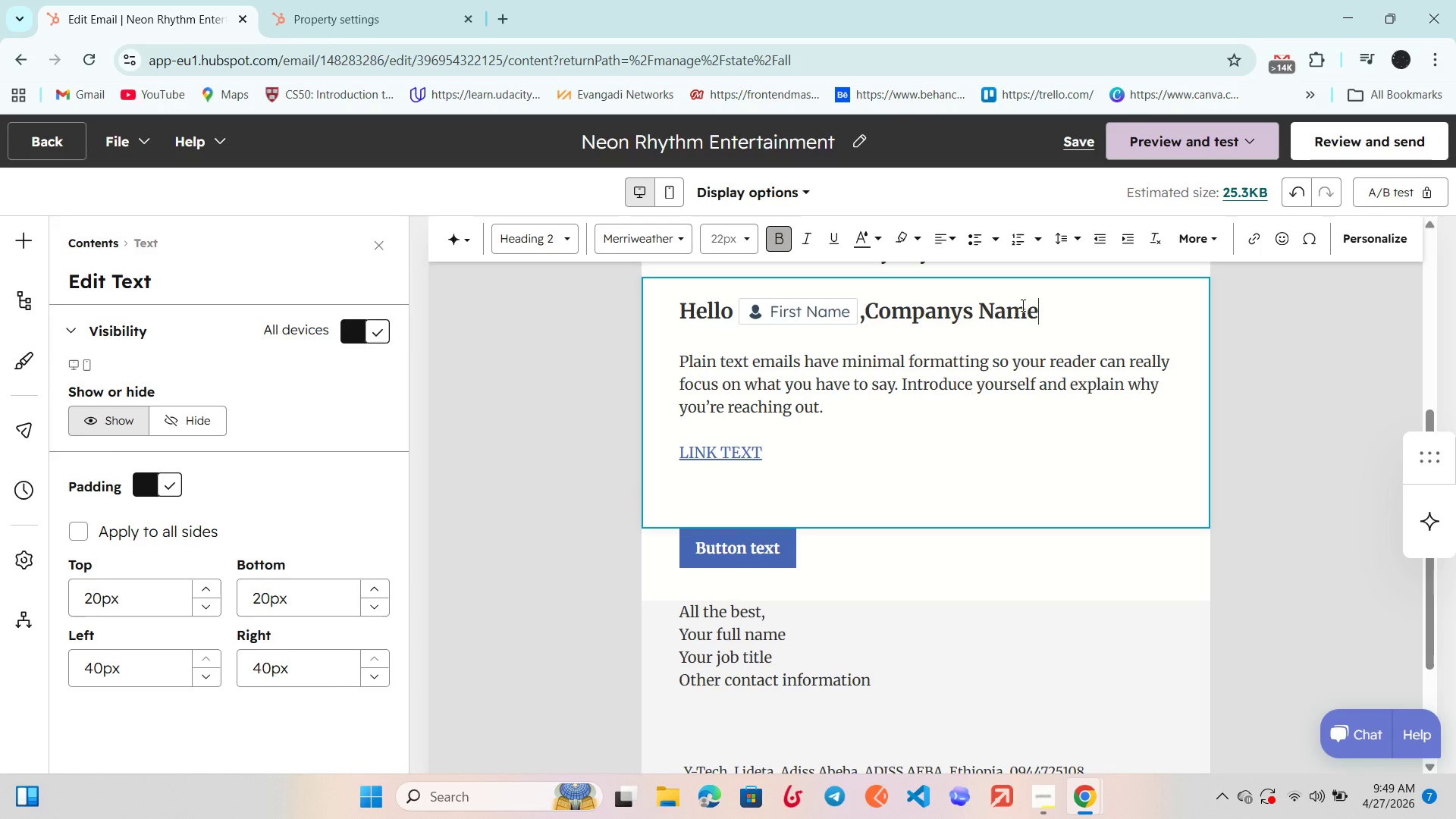 
left_click_drag(start_coordinate=[1050, 309], to_coordinate=[868, 318])
 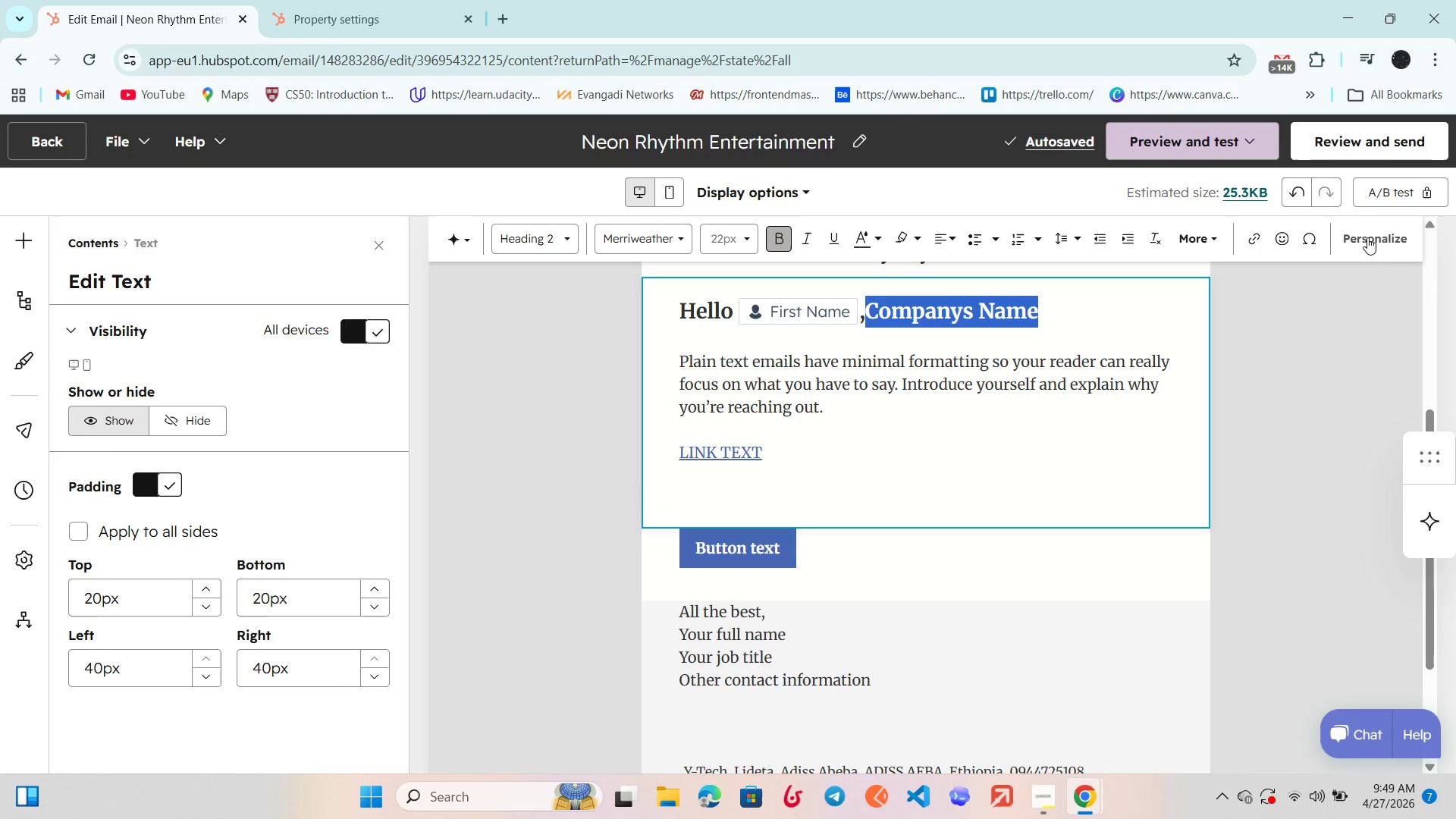 
left_click([1365, 238])
 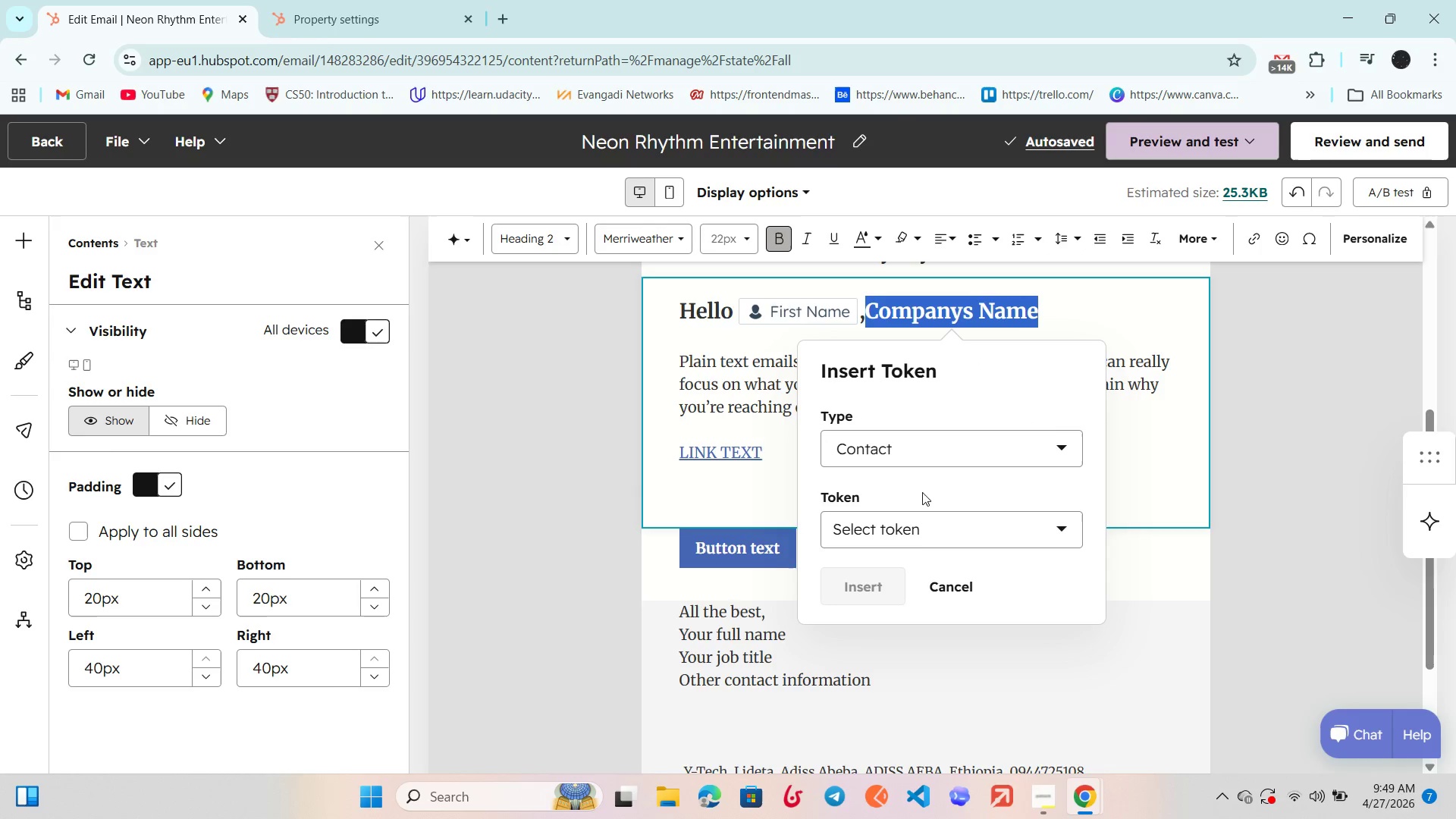 
left_click([912, 526])
 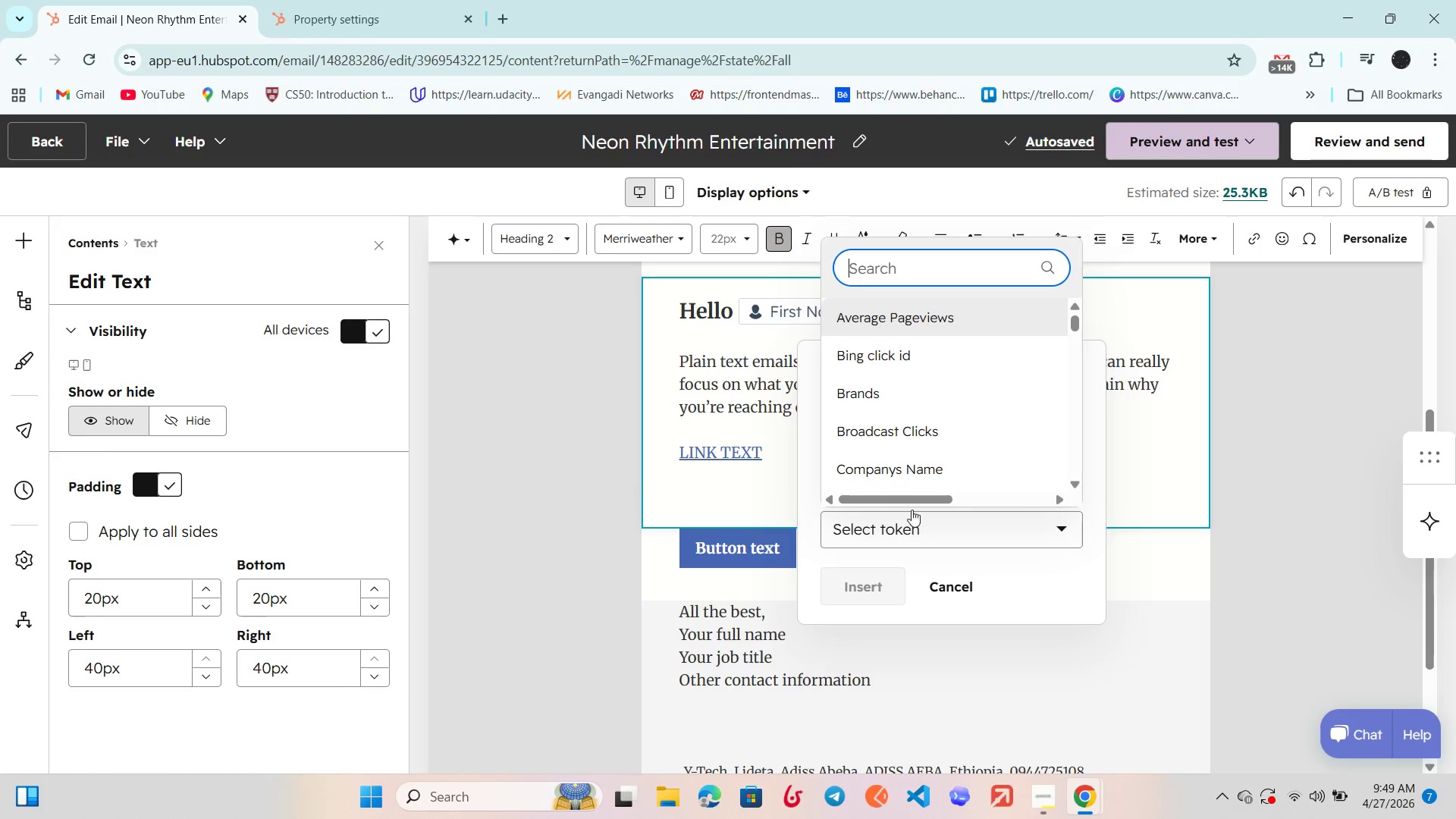 
left_click([911, 468])
 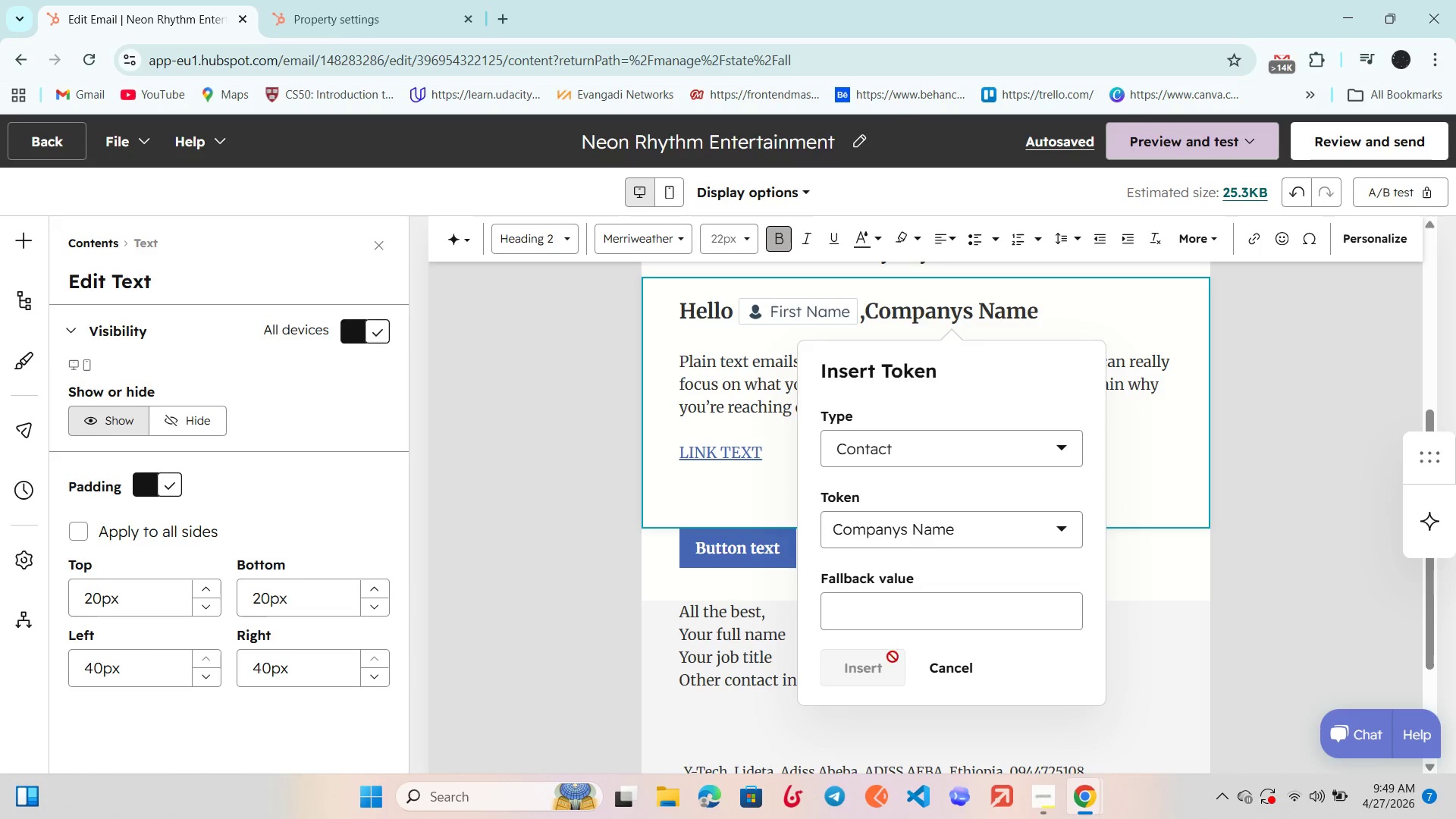 
left_click([897, 619])
 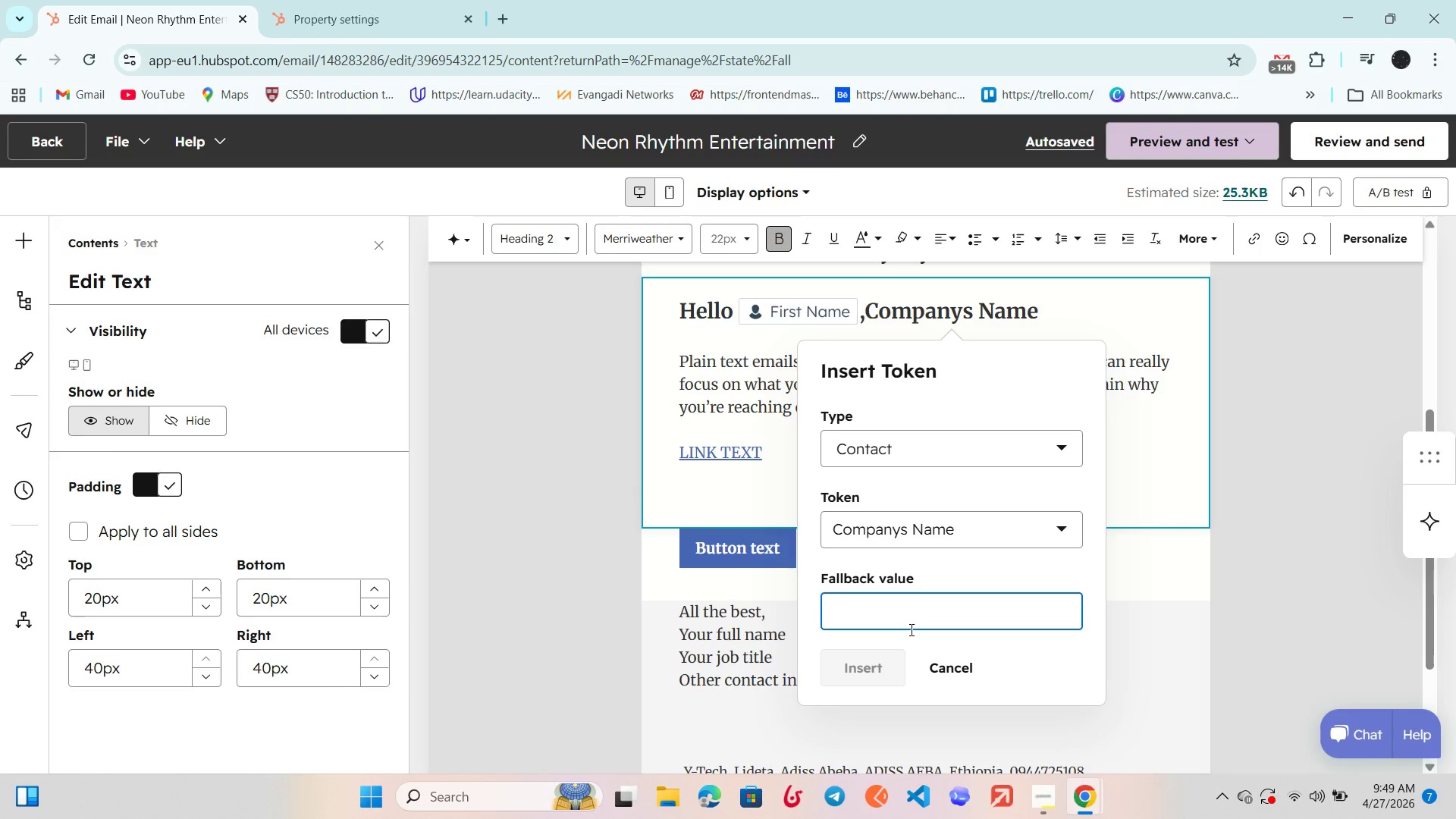 
key(CapsLock)
 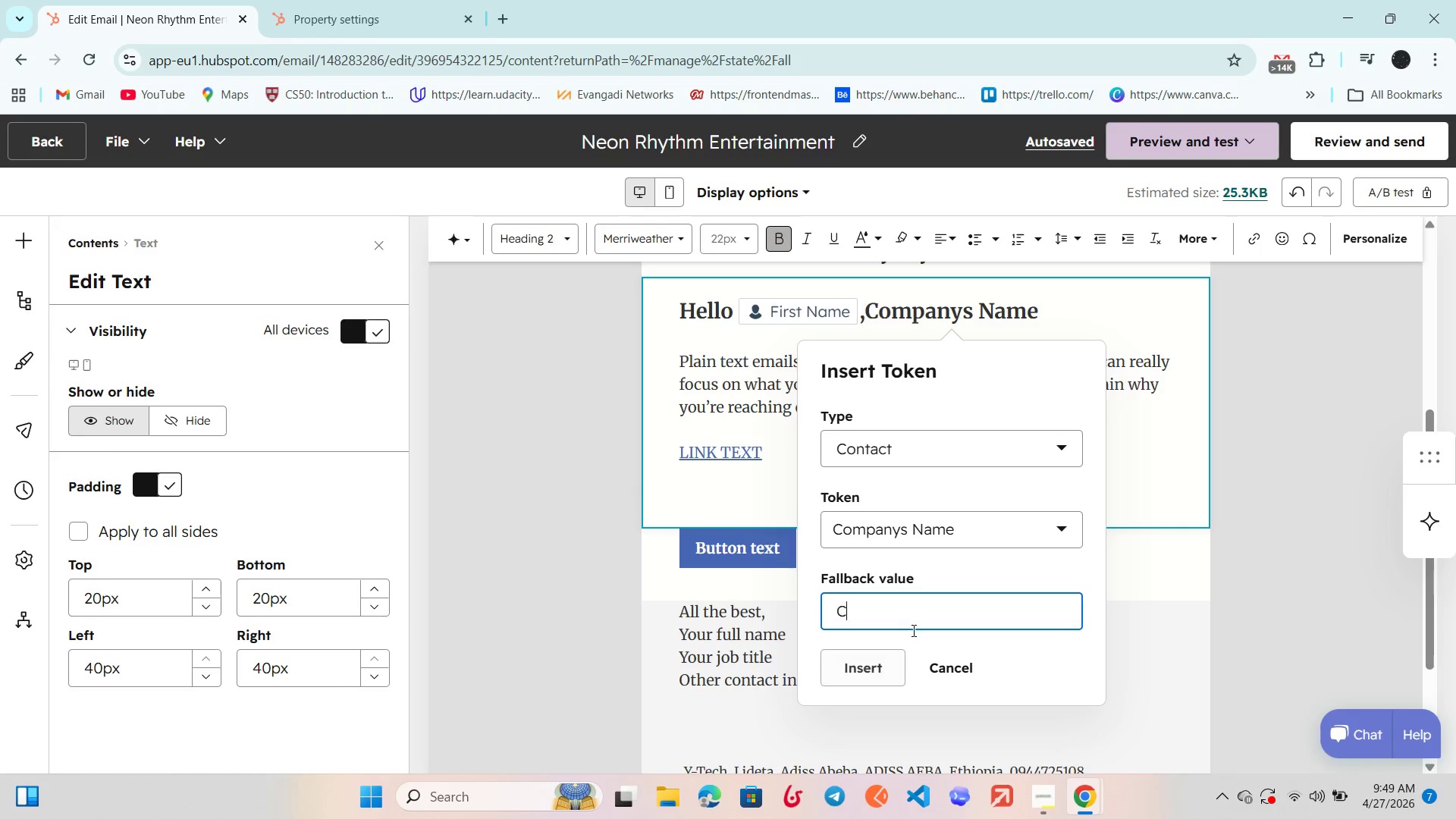 
type(Company Name)
 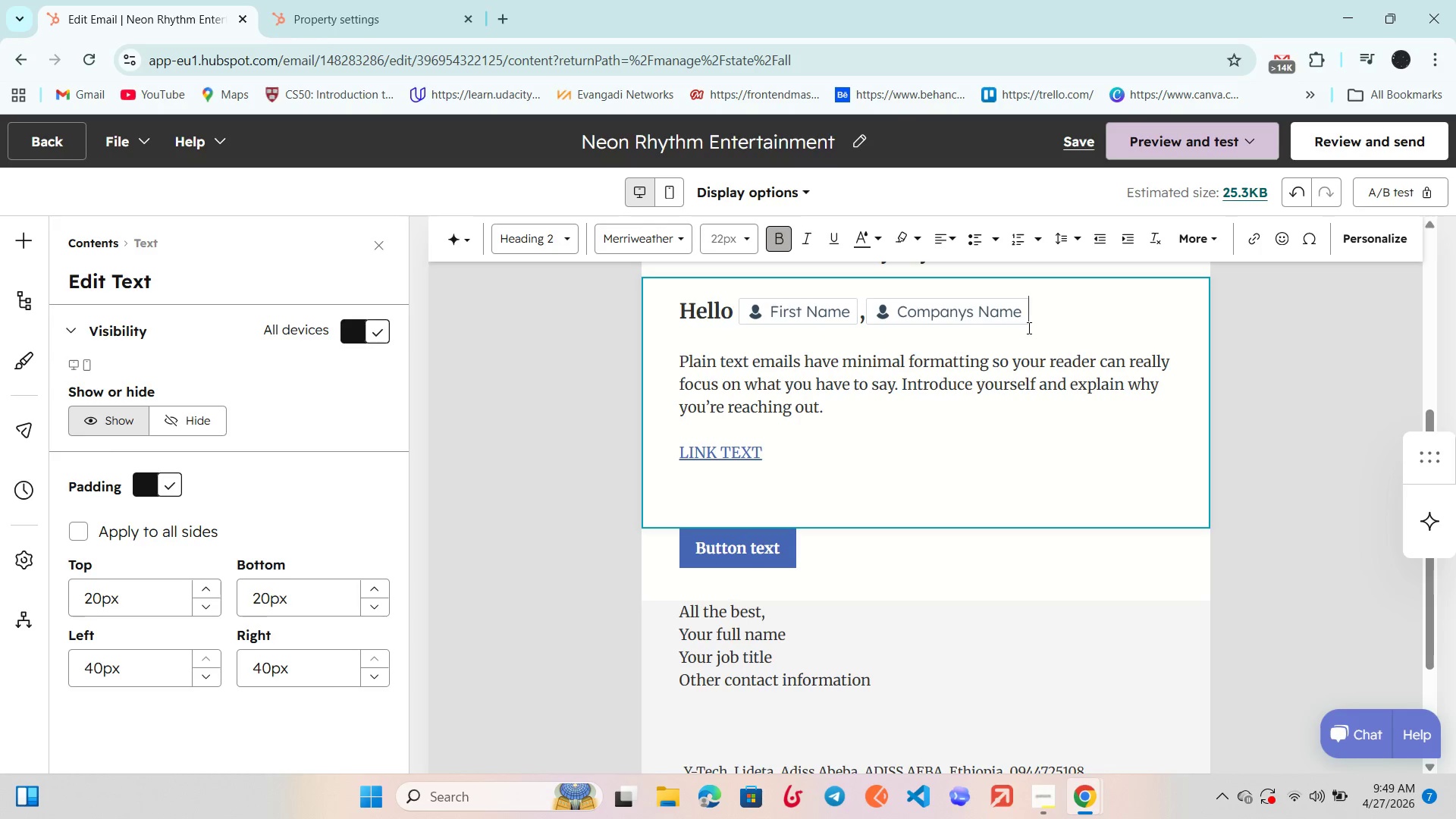 
wait(9.0)
 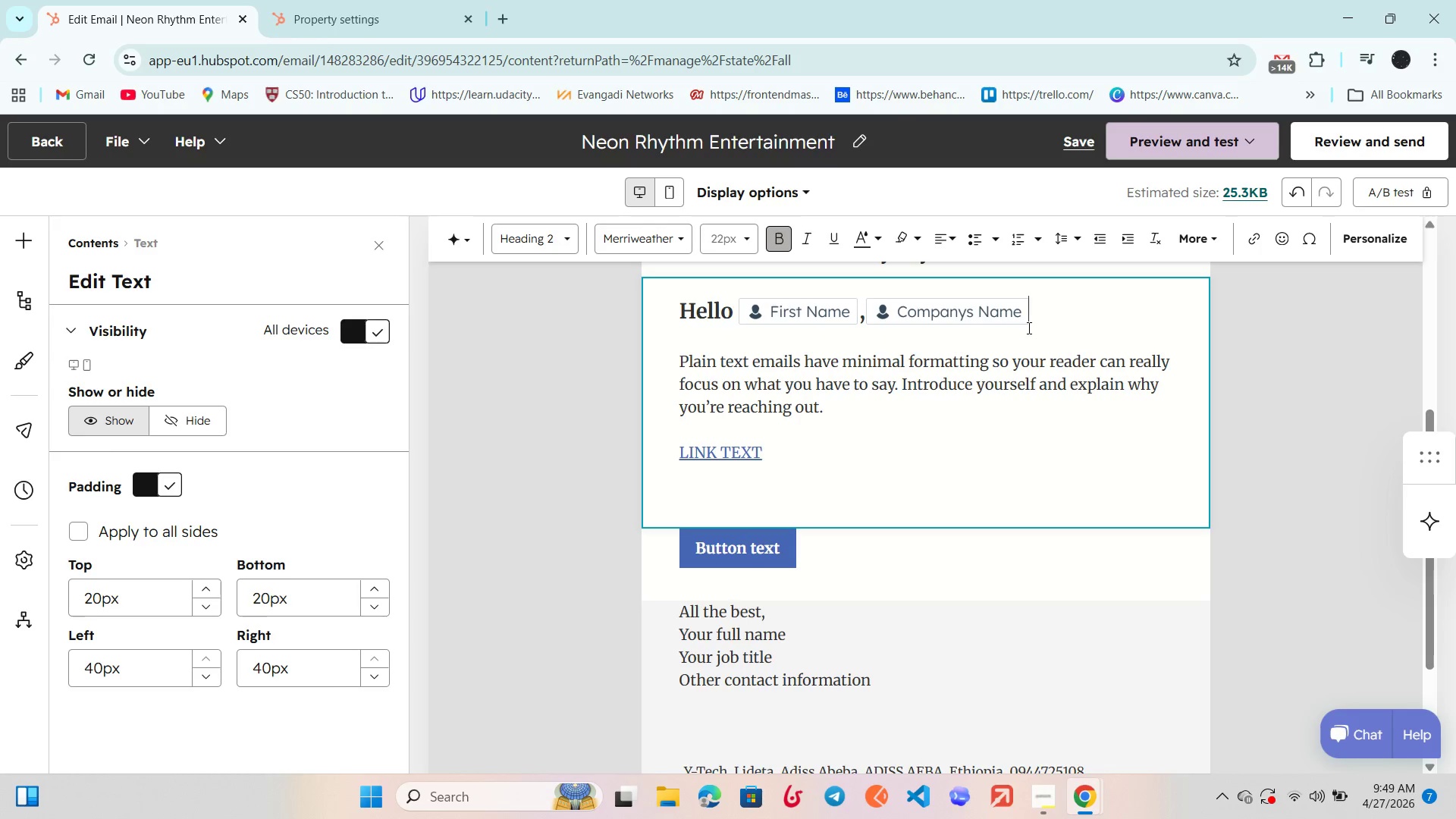 
type(,Last)
 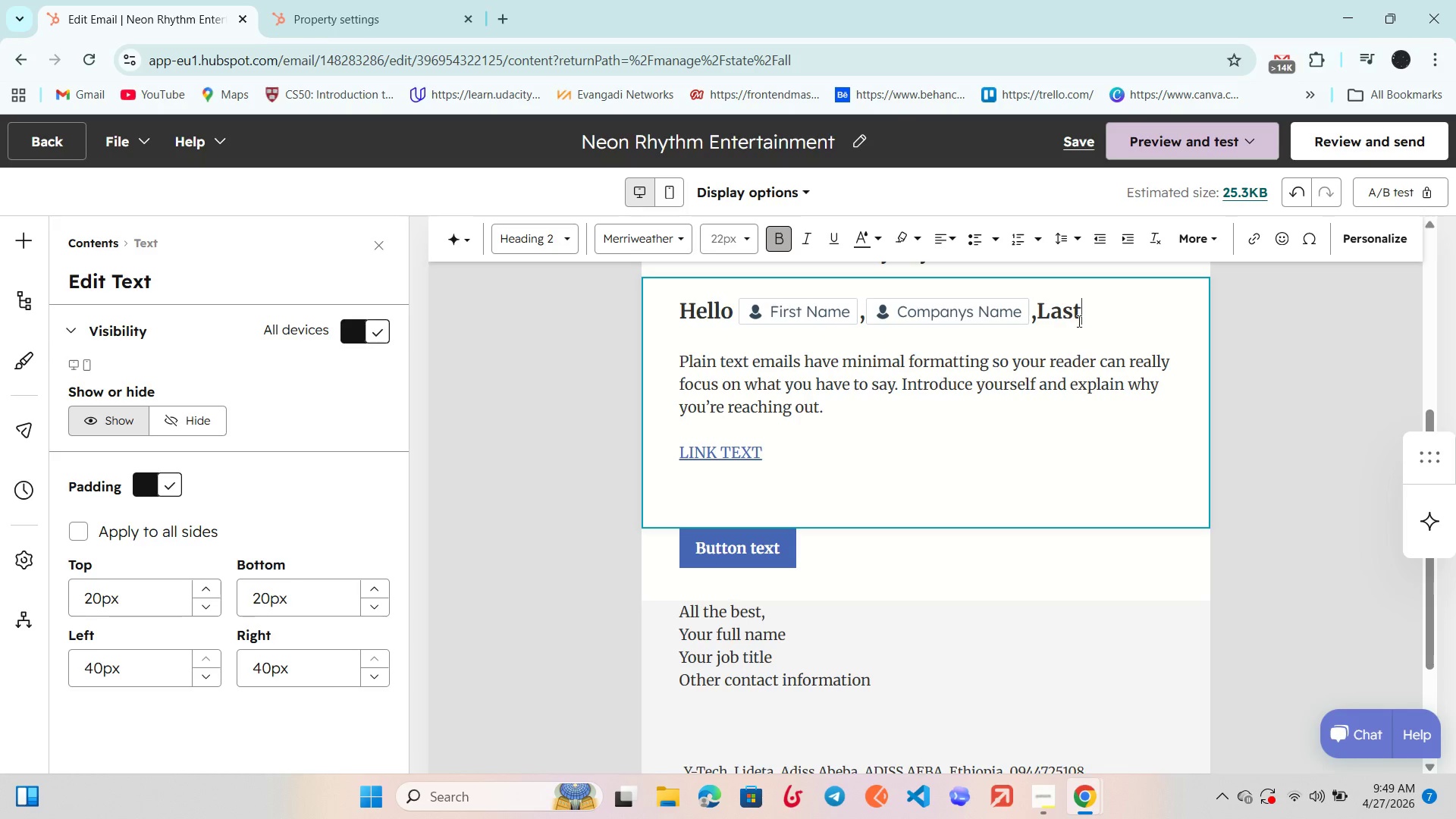 
left_click_drag(start_coordinate=[1100, 314], to_coordinate=[1042, 309])
 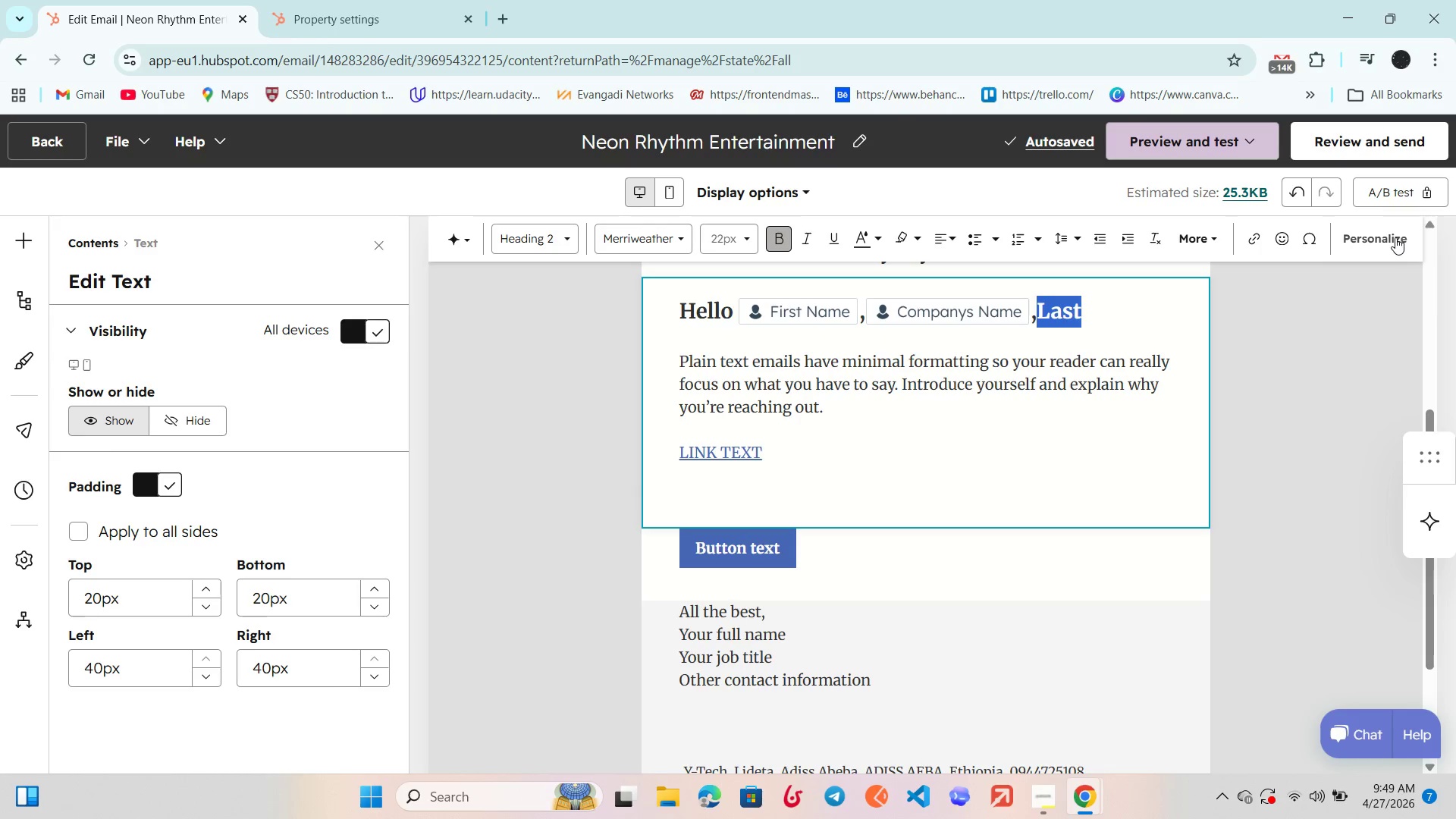 
left_click([1392, 236])
 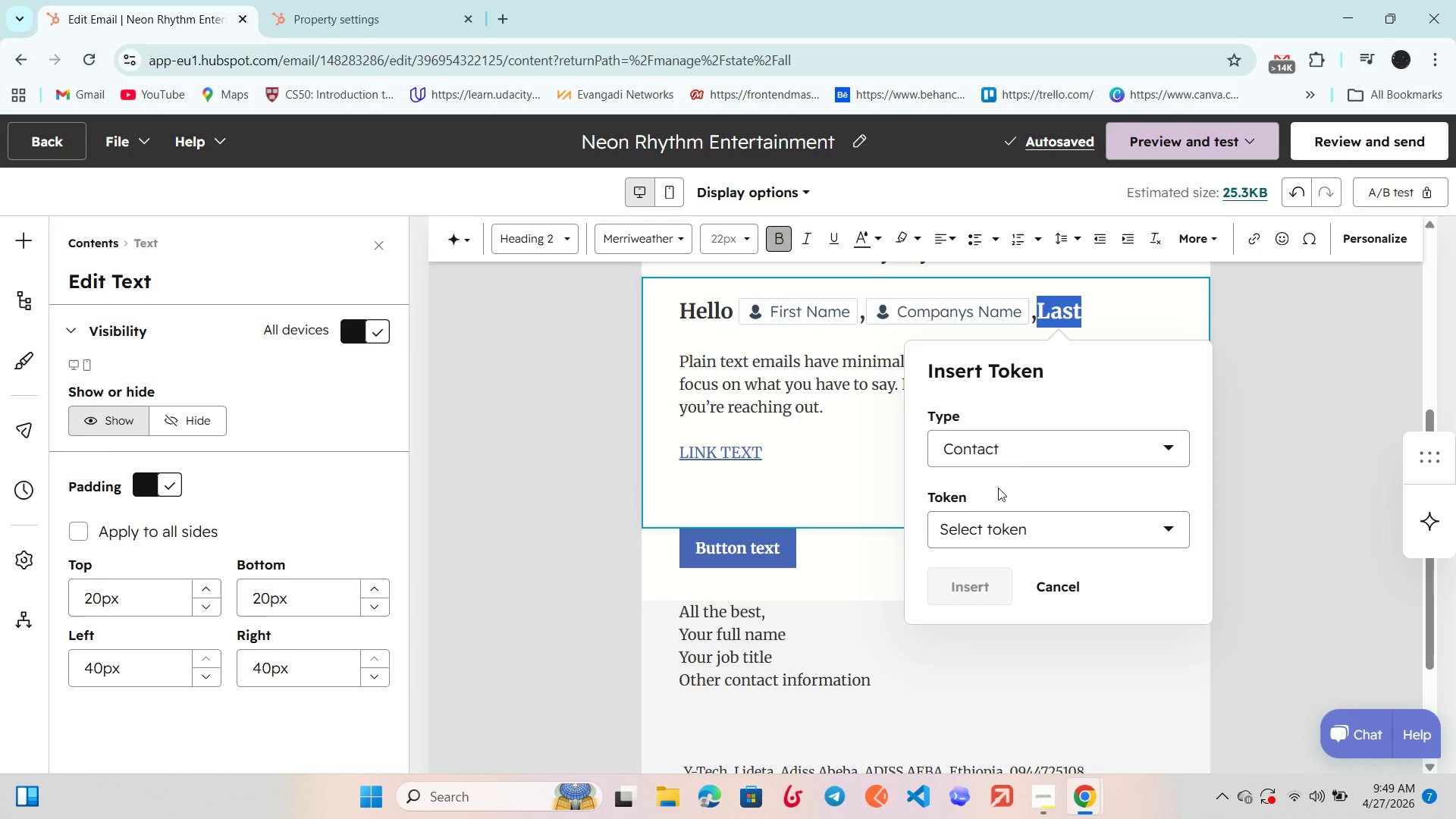 
left_click([988, 522])